 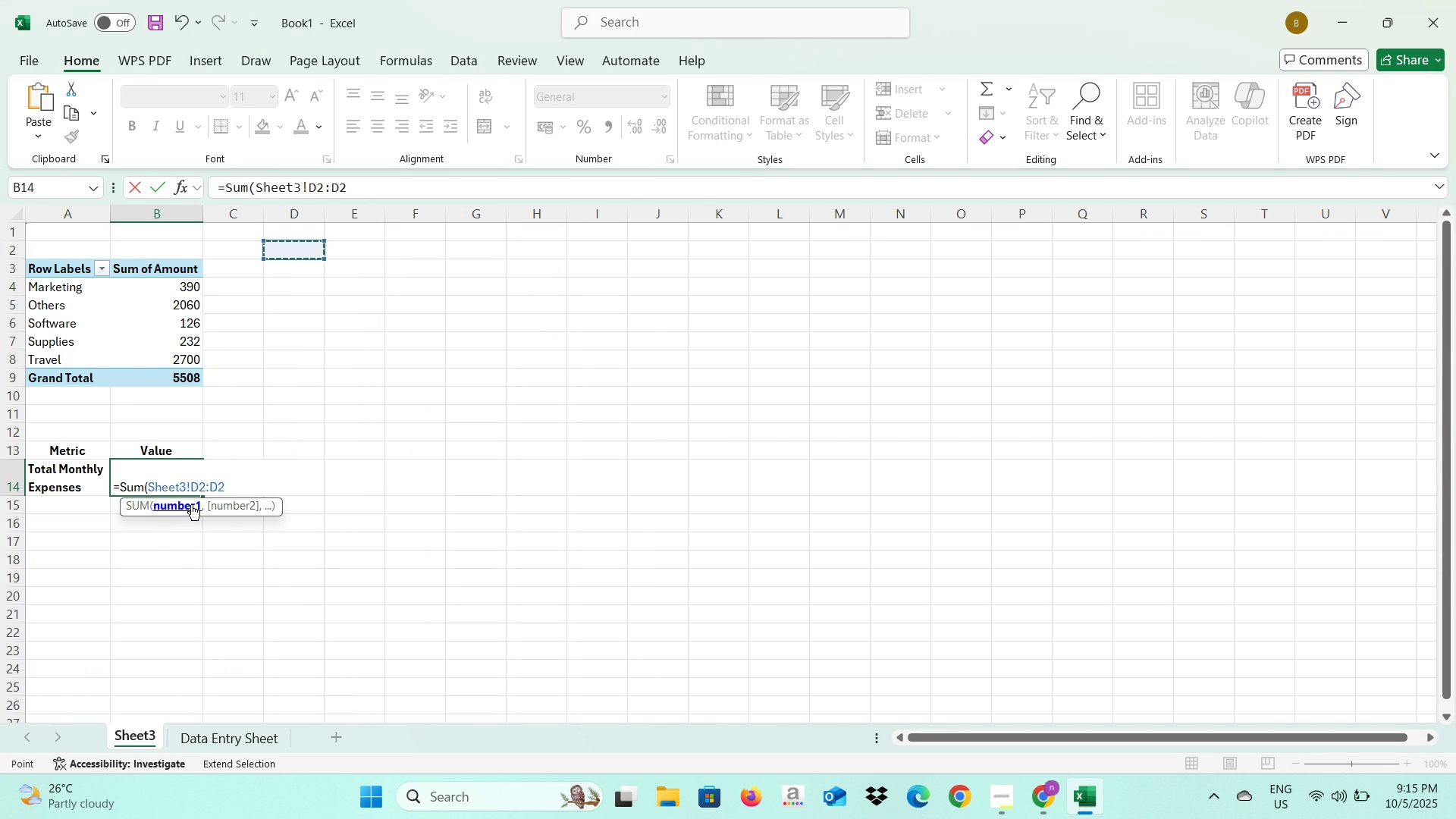 
key(Alt+AltLeft)
 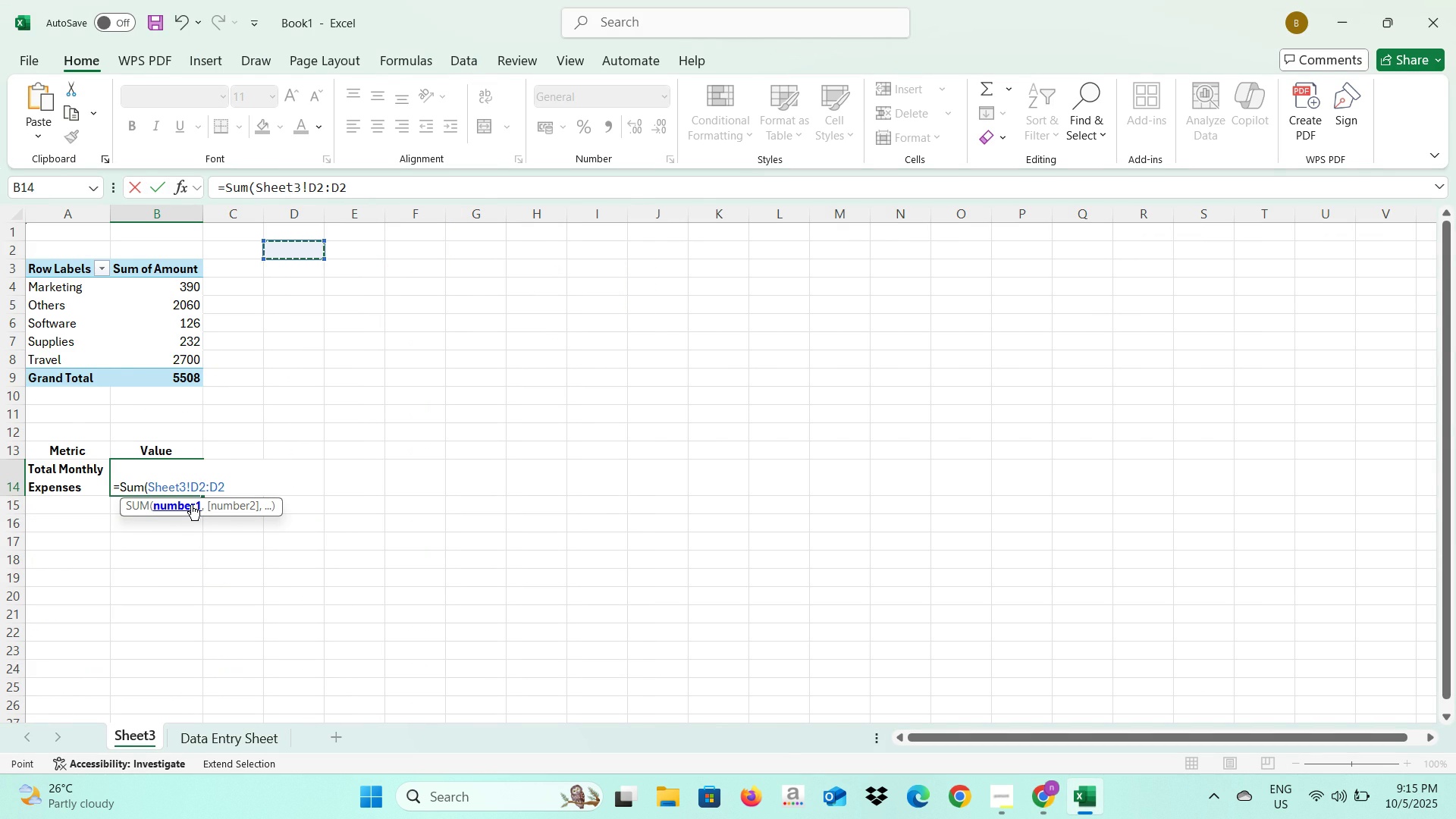 
key(Alt+Tab)
 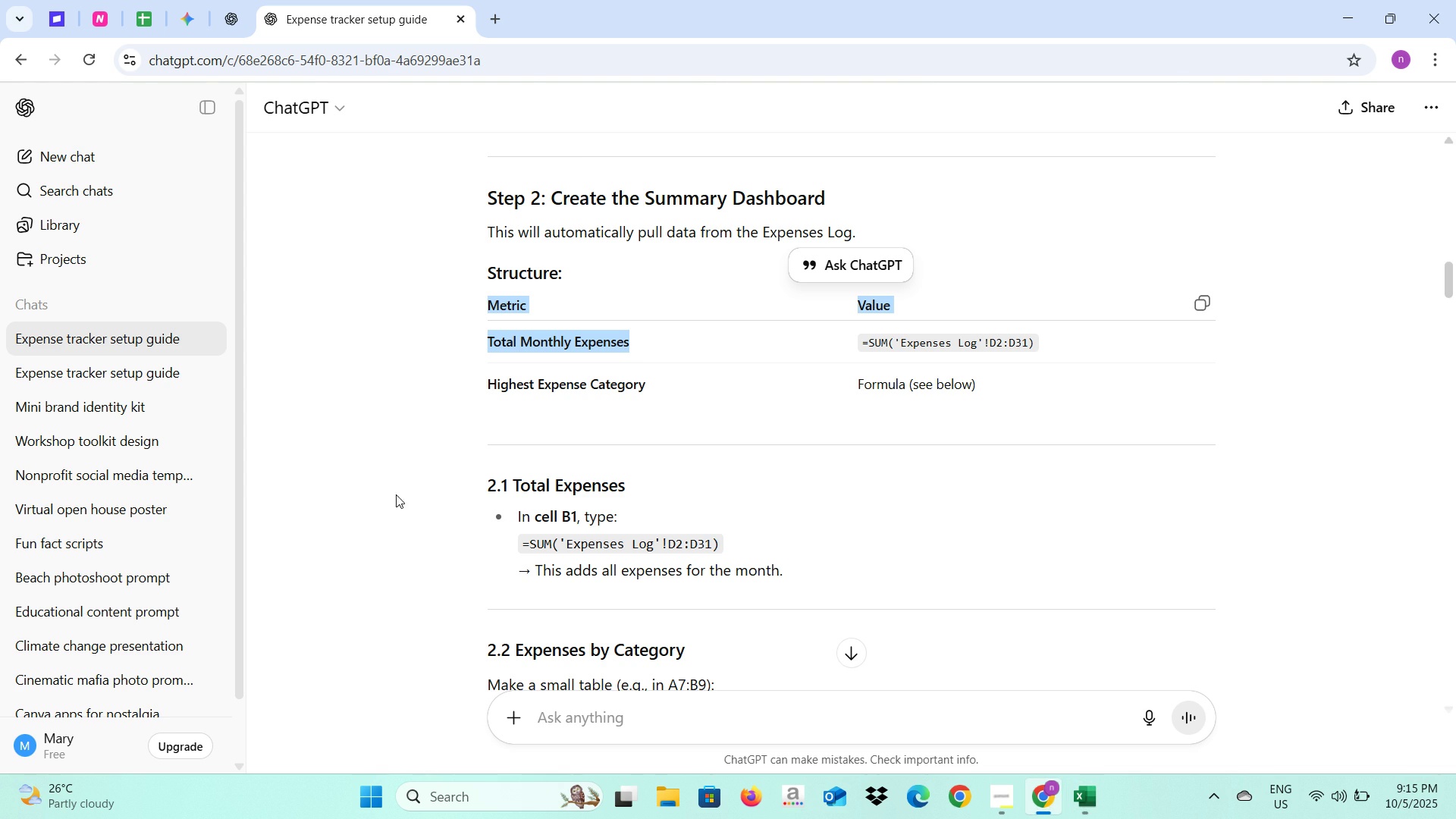 
key(Alt+AltLeft)
 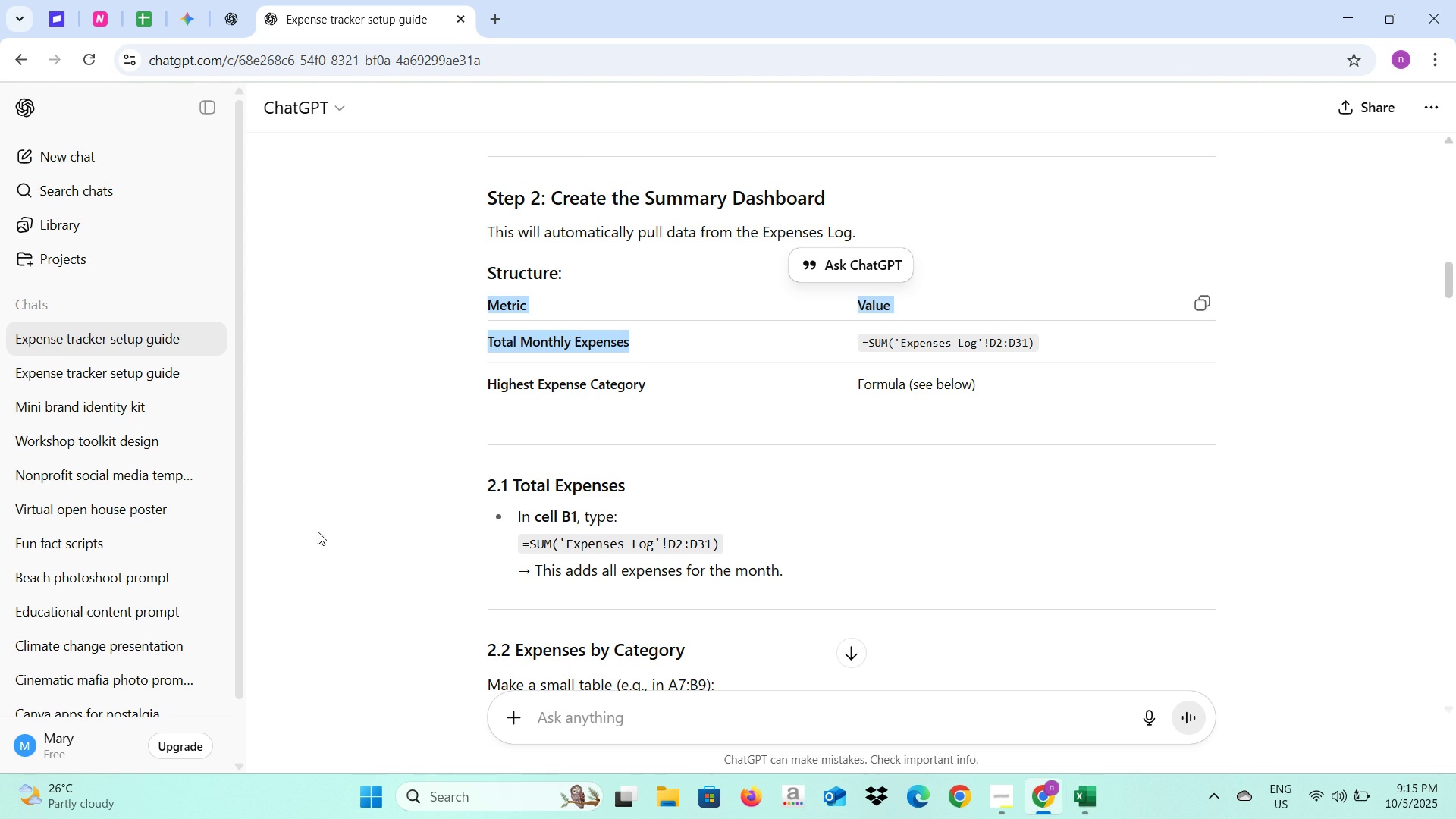 
key(Alt+Tab)
 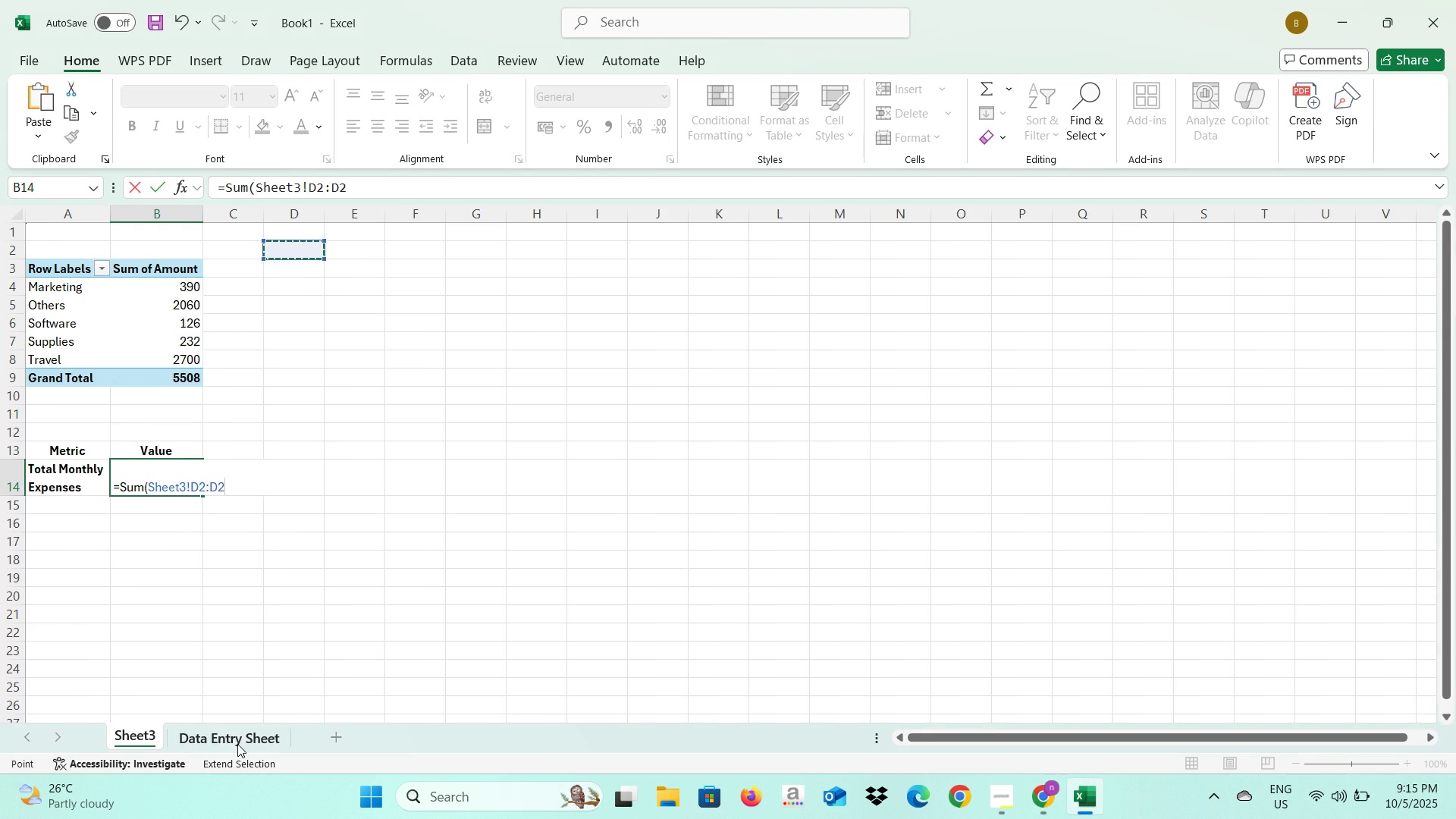 
left_click([237, 744])
 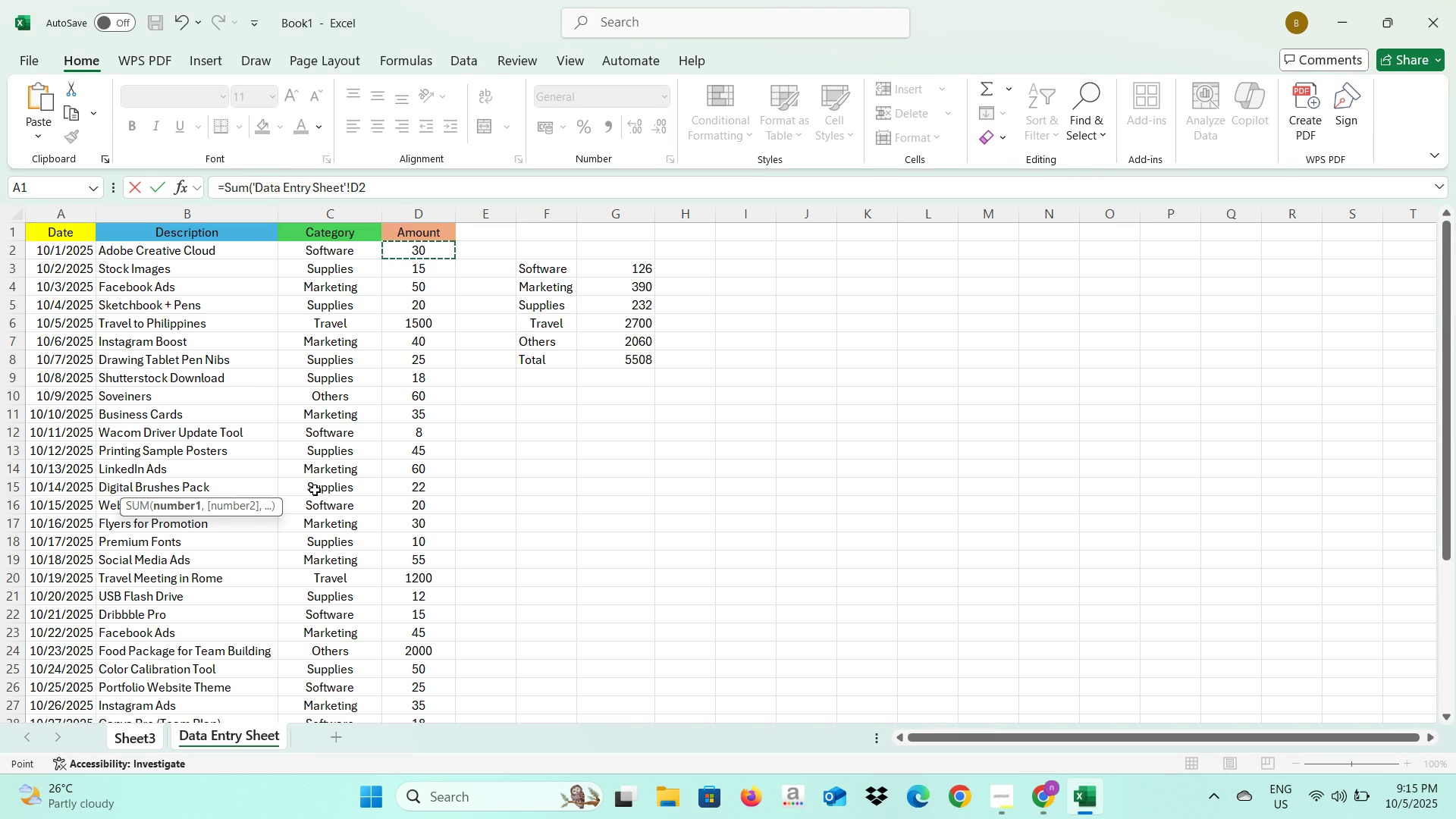 
scroll: coordinate [315, 490], scroll_direction: down, amount: 3.0
 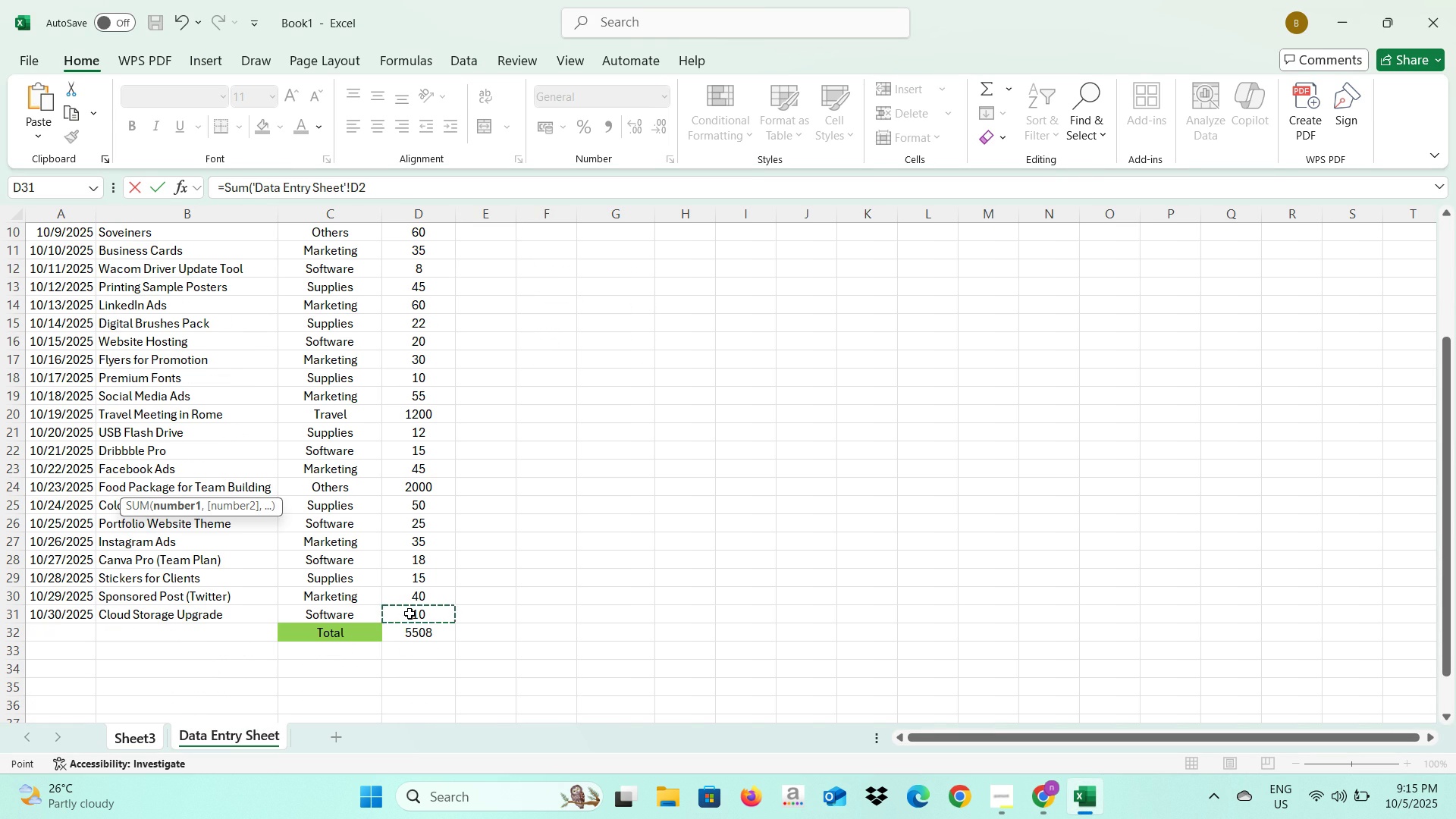 
left_click([410, 613])
 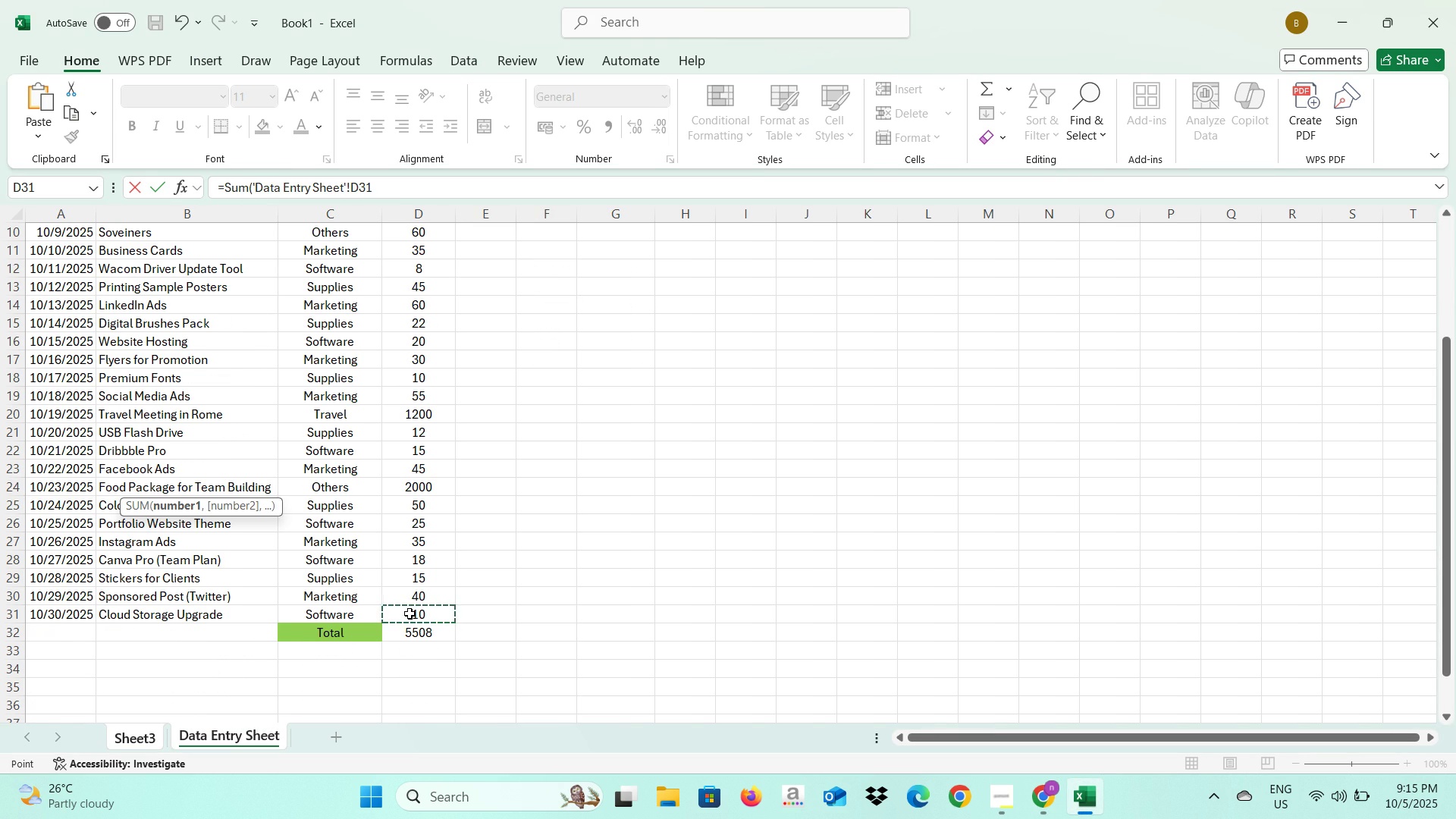 
scroll: coordinate [410, 613], scroll_direction: up, amount: 4.0
 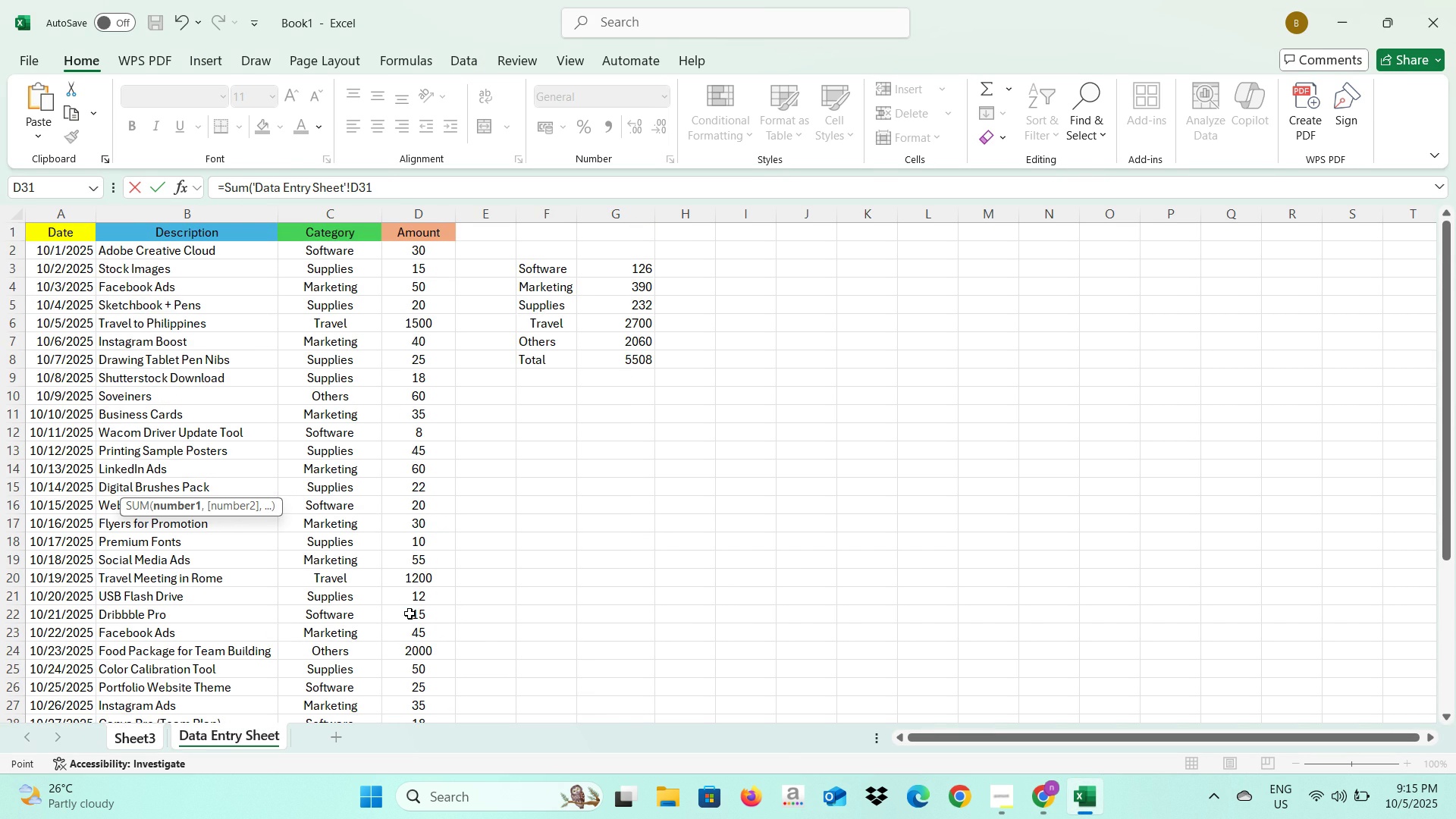 
key(Alt+AltLeft)
 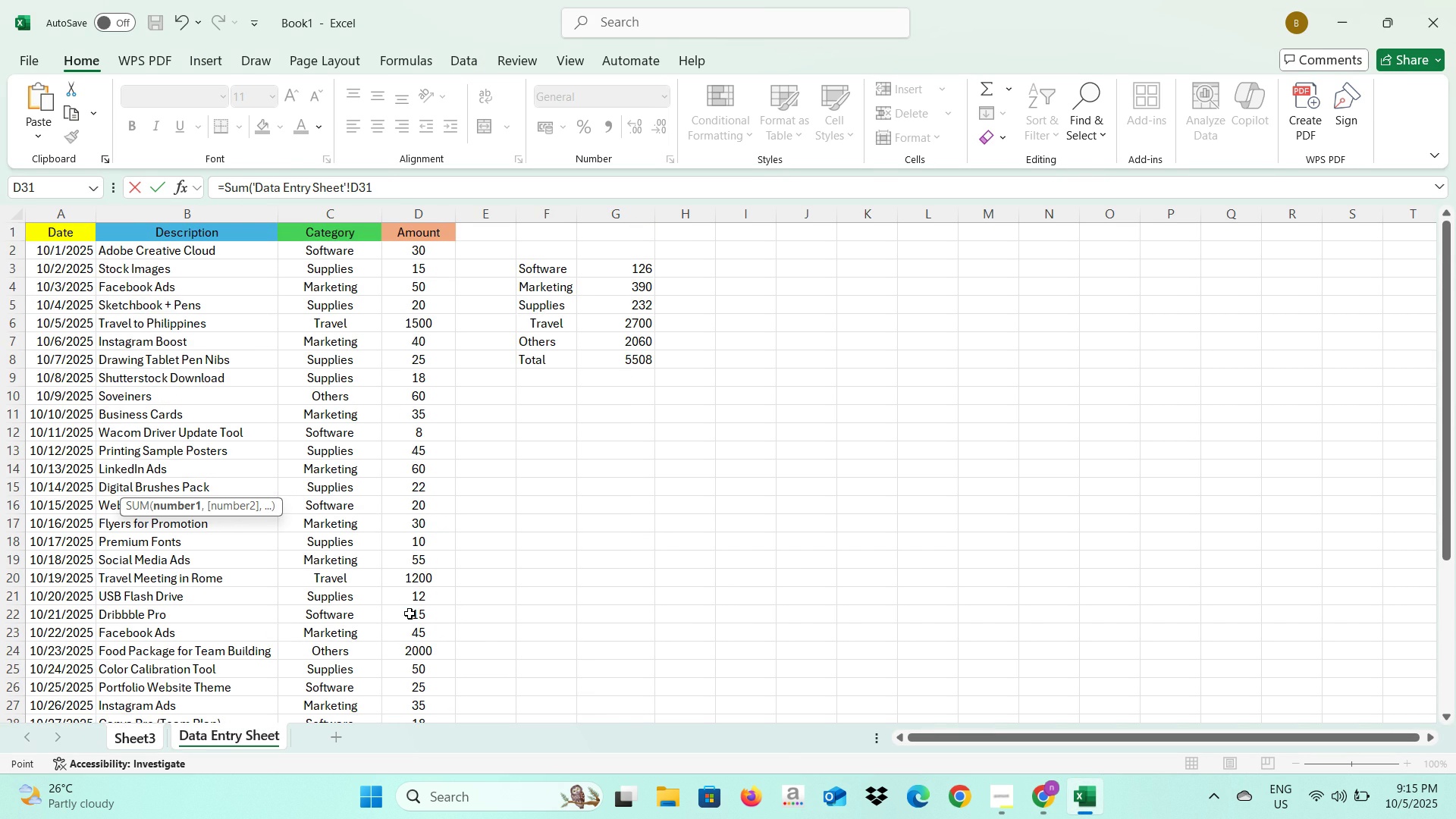 
key(Alt+Tab)
 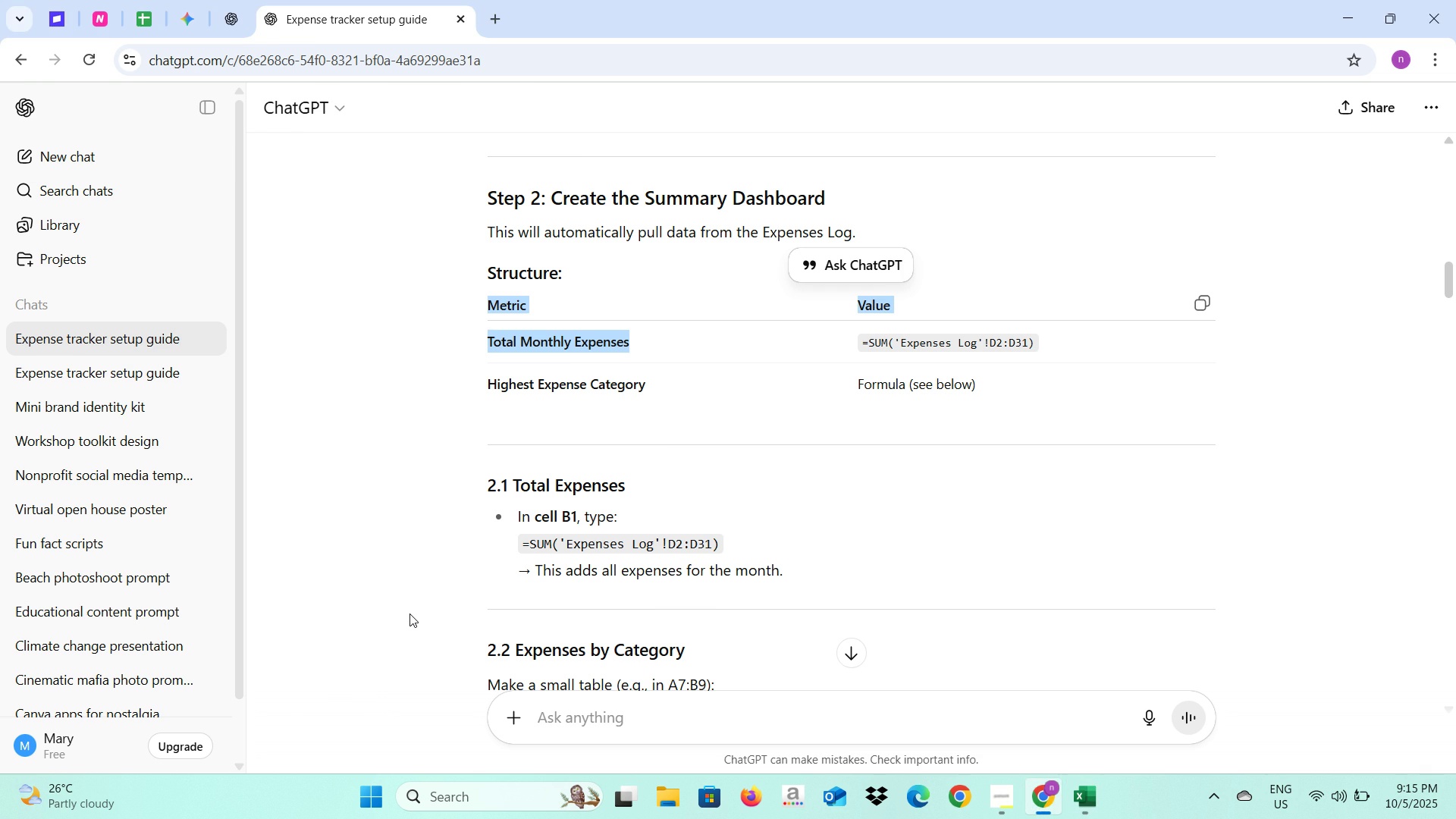 
key(Alt+AltLeft)
 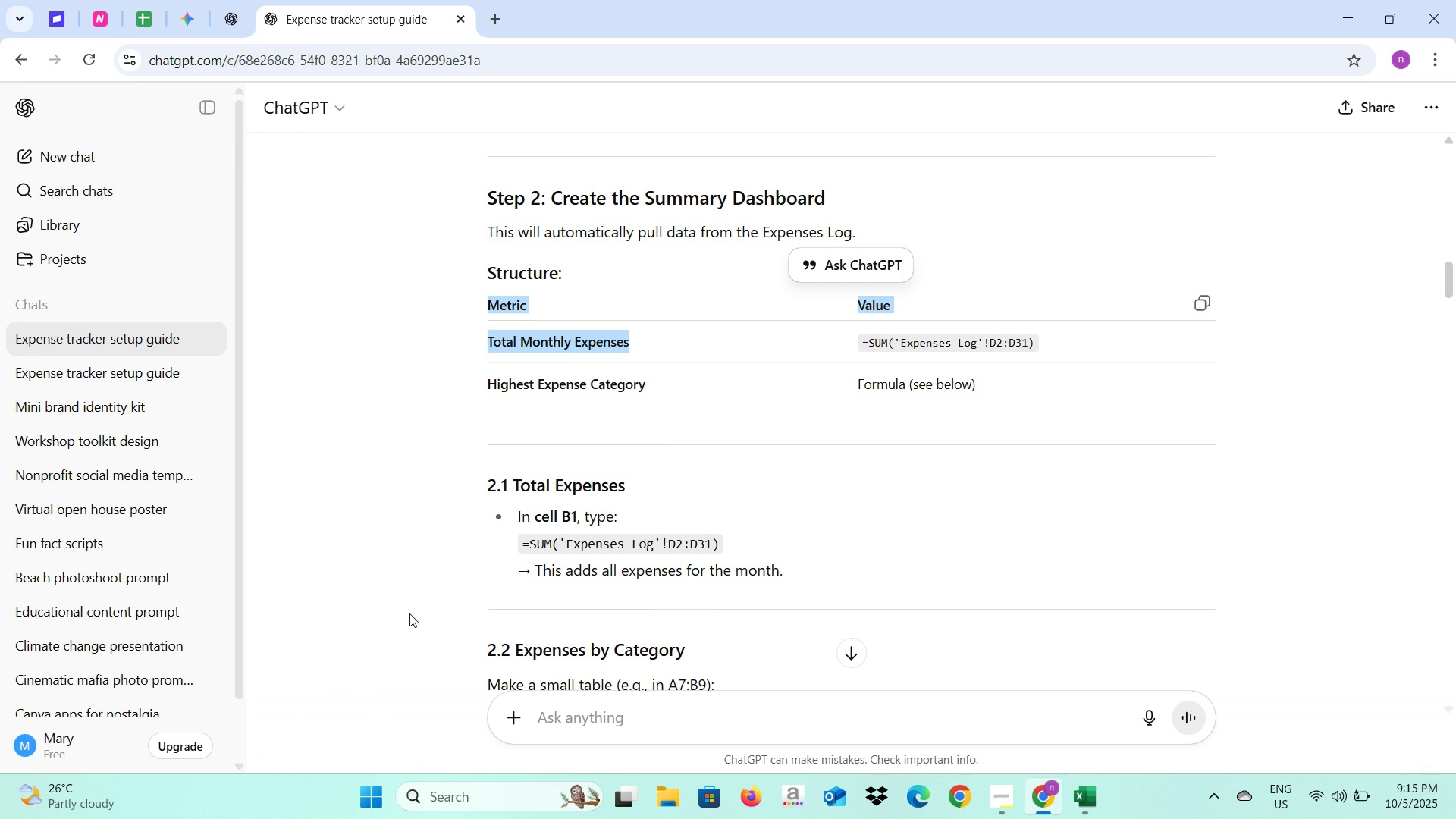 
key(Alt+Tab)
 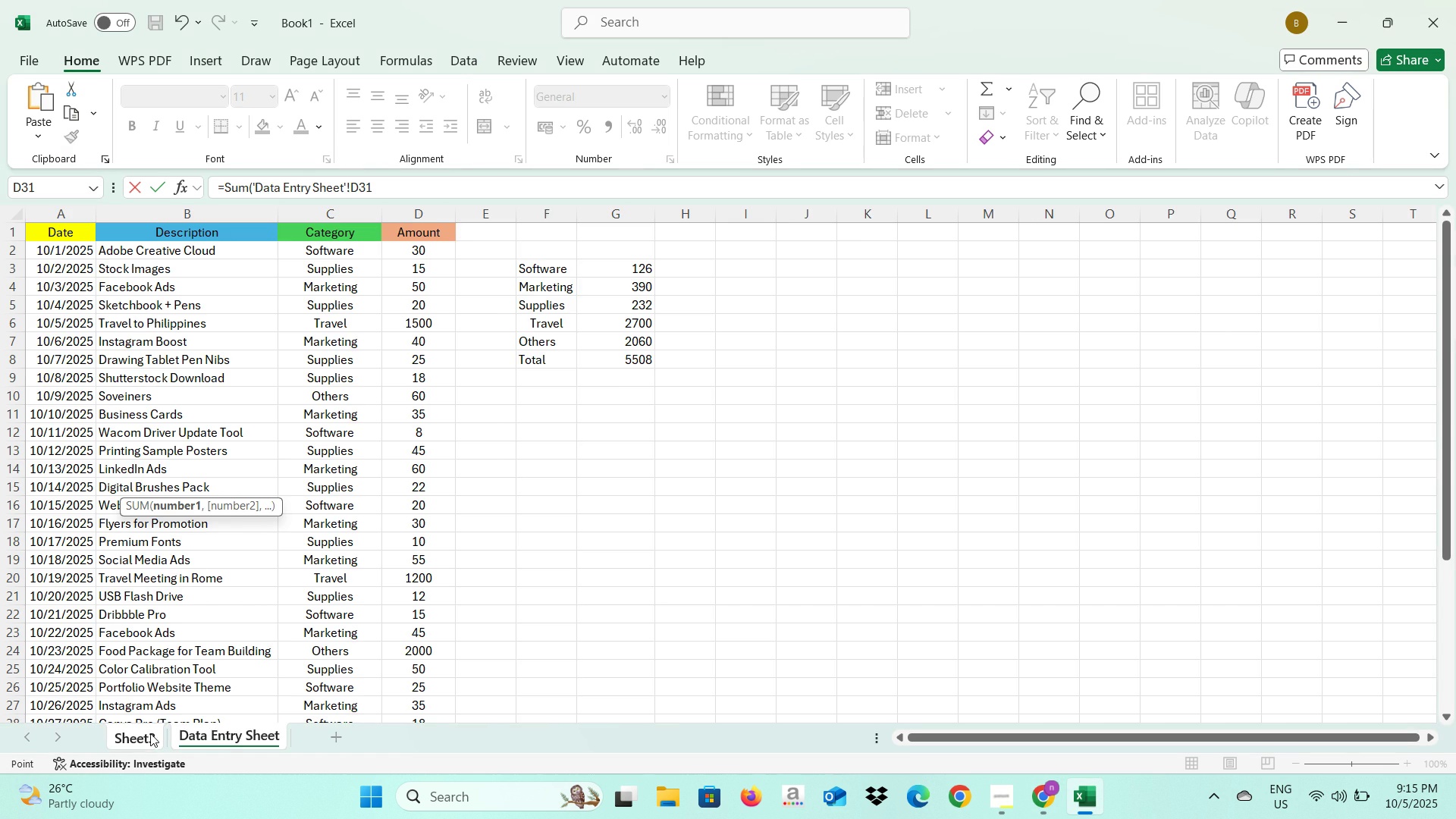 
left_click([150, 733])
 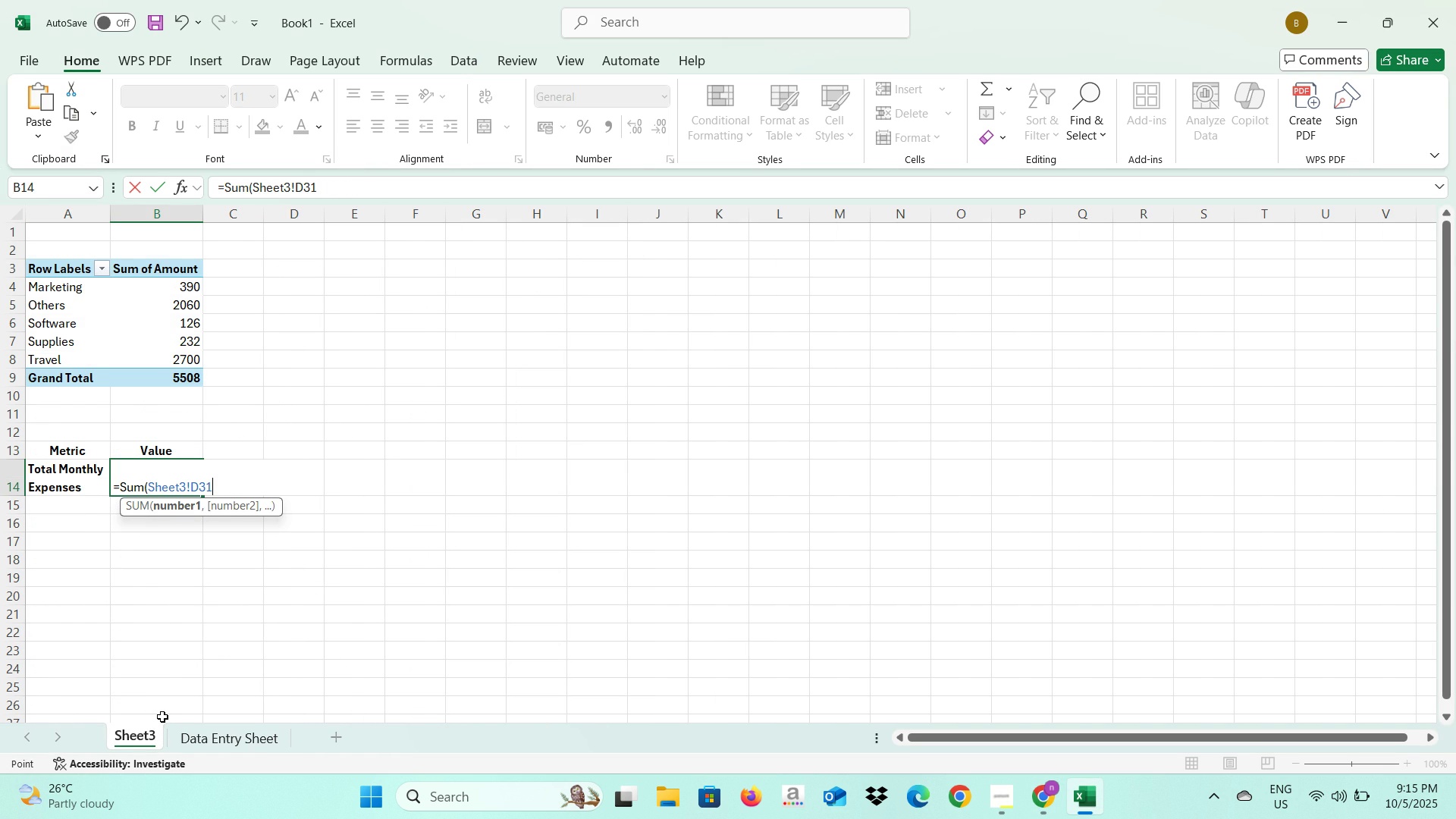 
left_click([192, 739])
 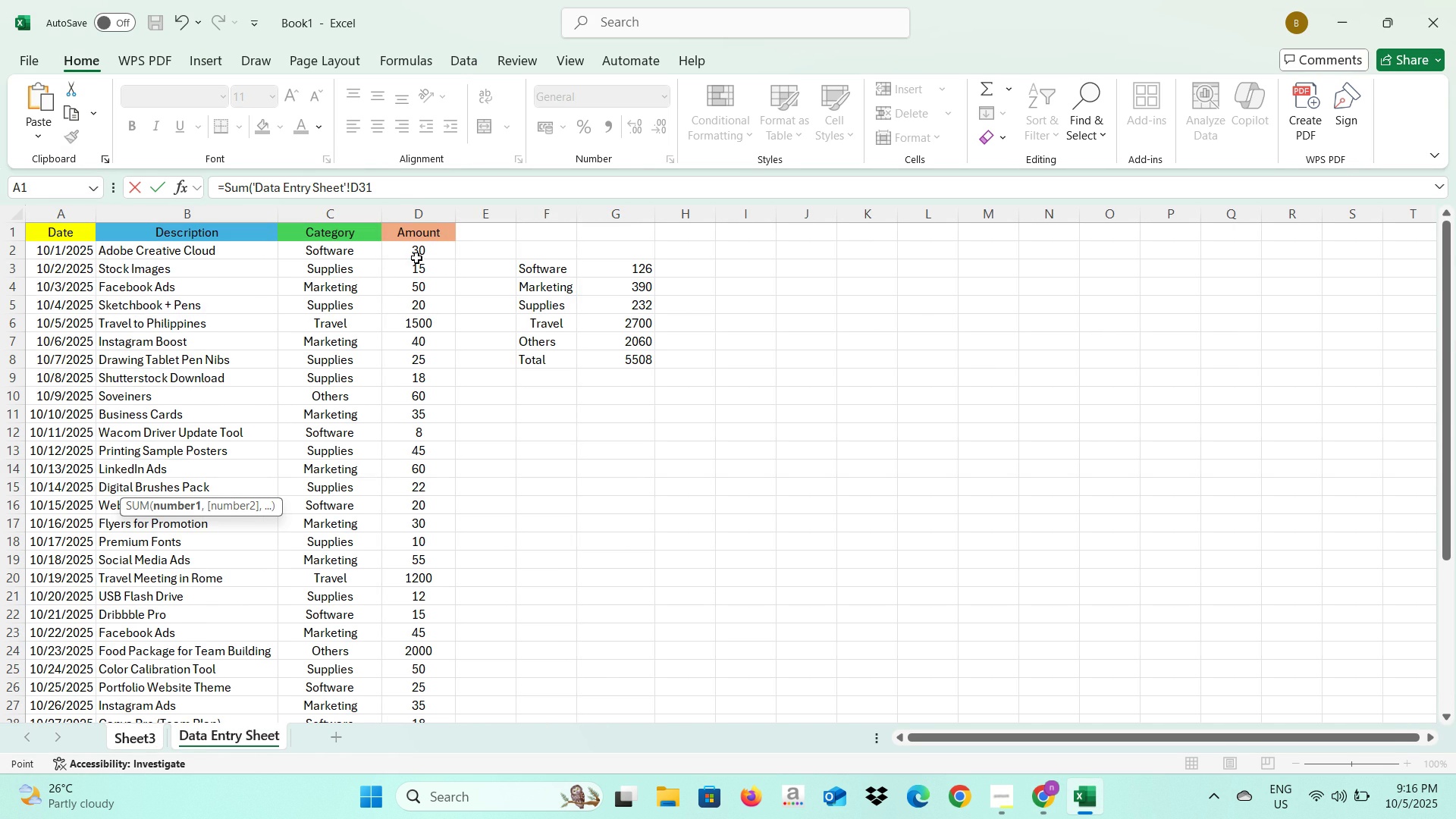 
left_click([416, 258])
 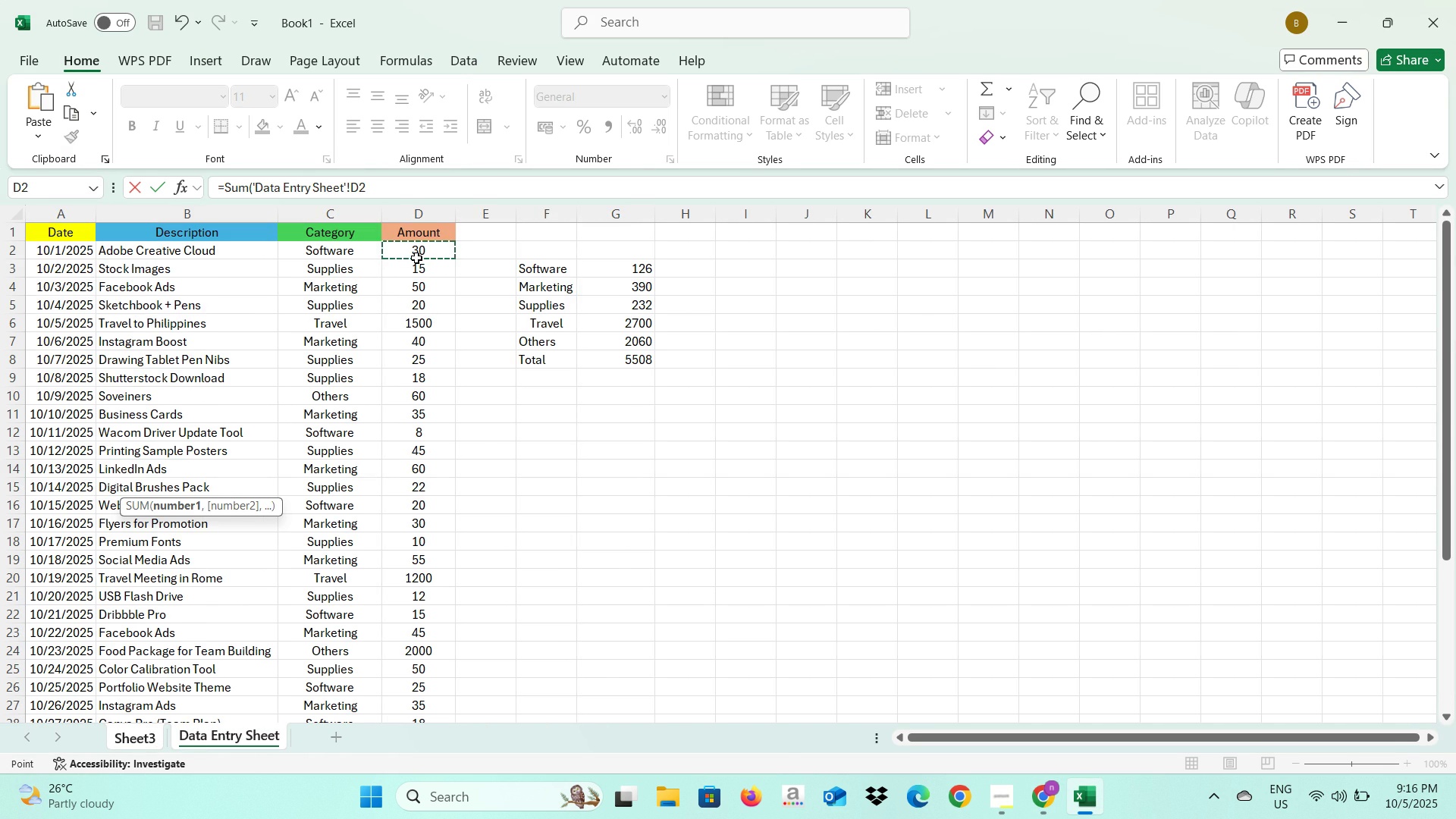 
key(Alt+AltLeft)
 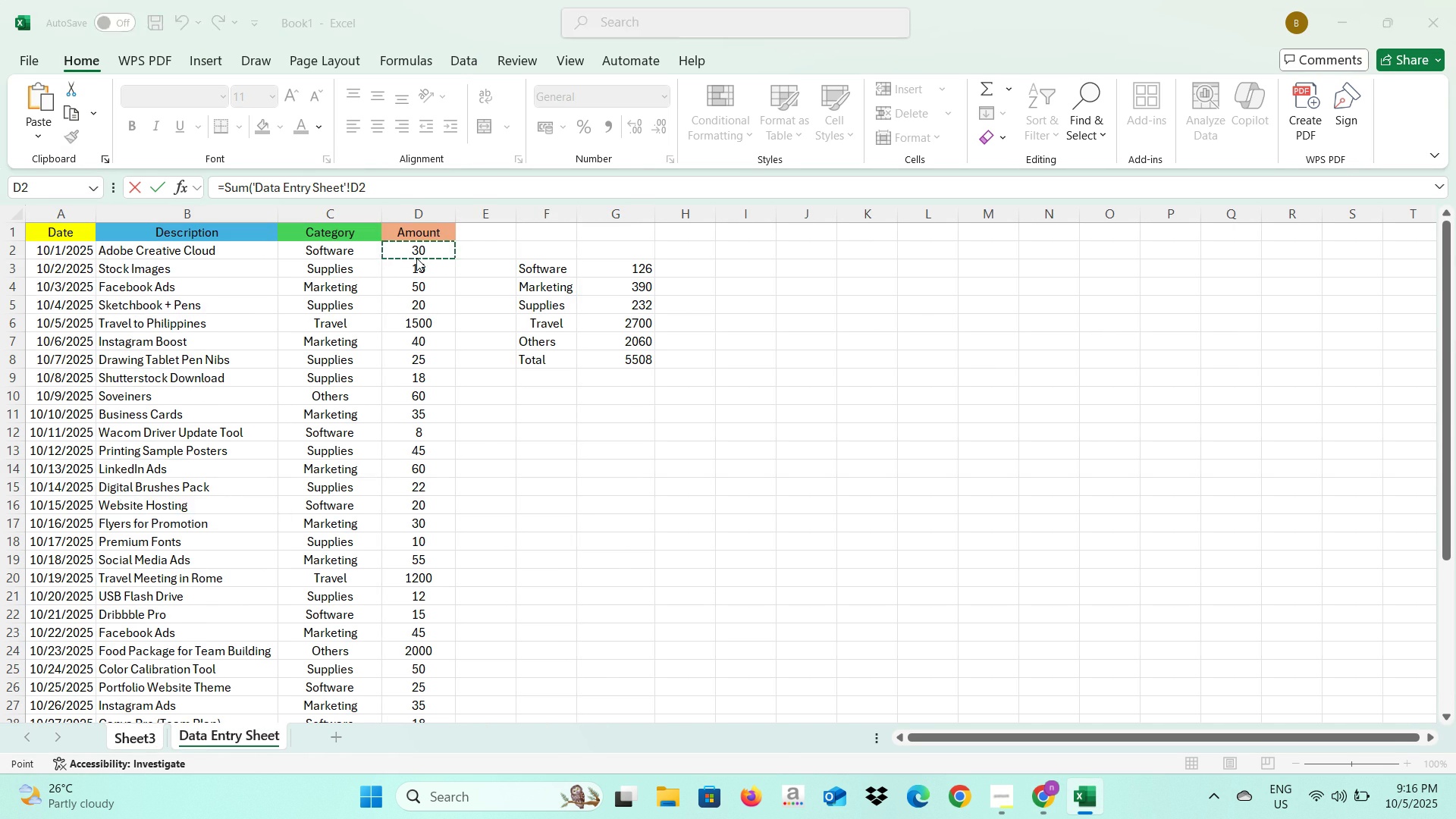 
key(Alt+Tab)
 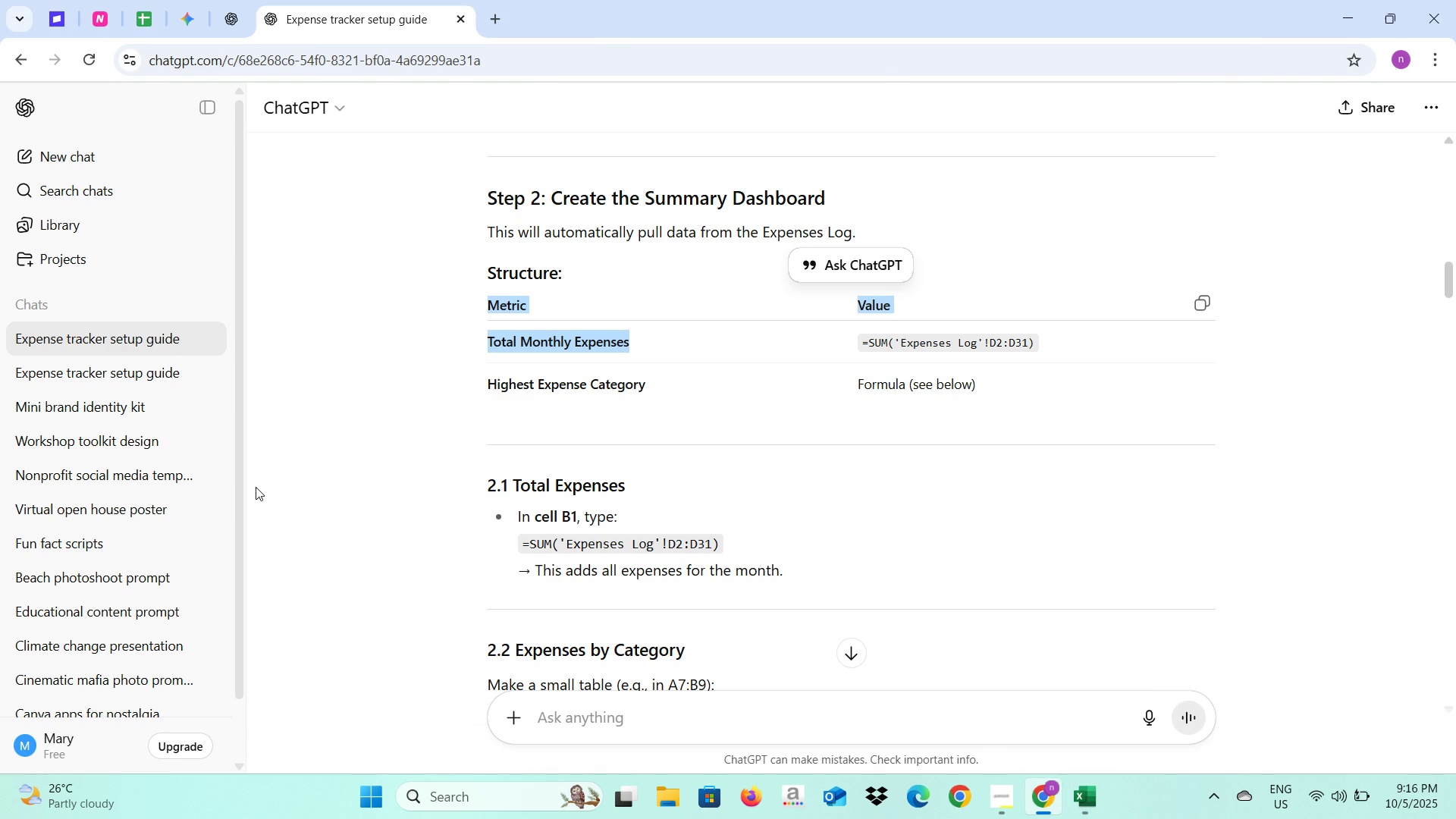 
key(Alt+AltLeft)
 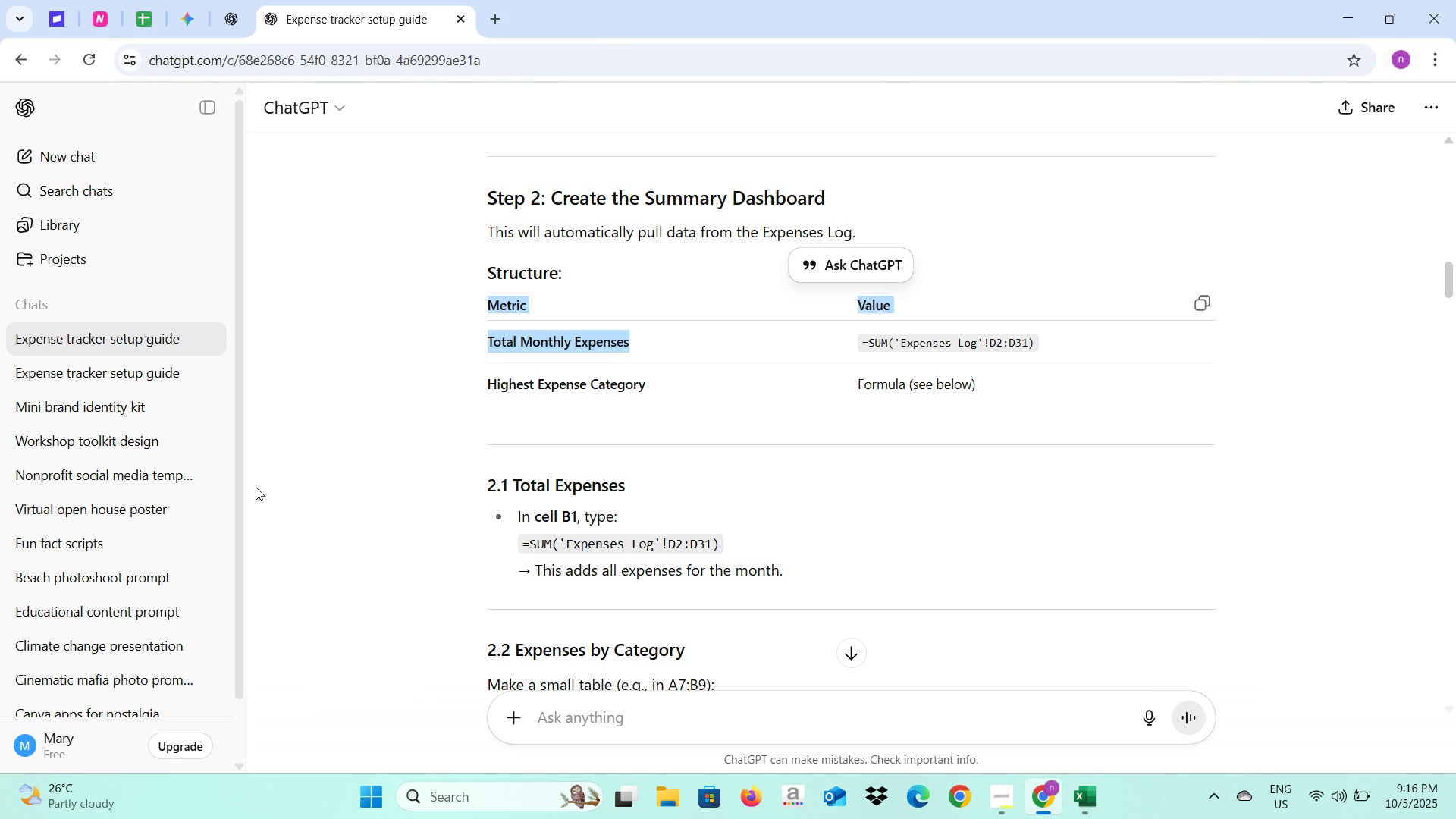 
key(Alt+Tab)
 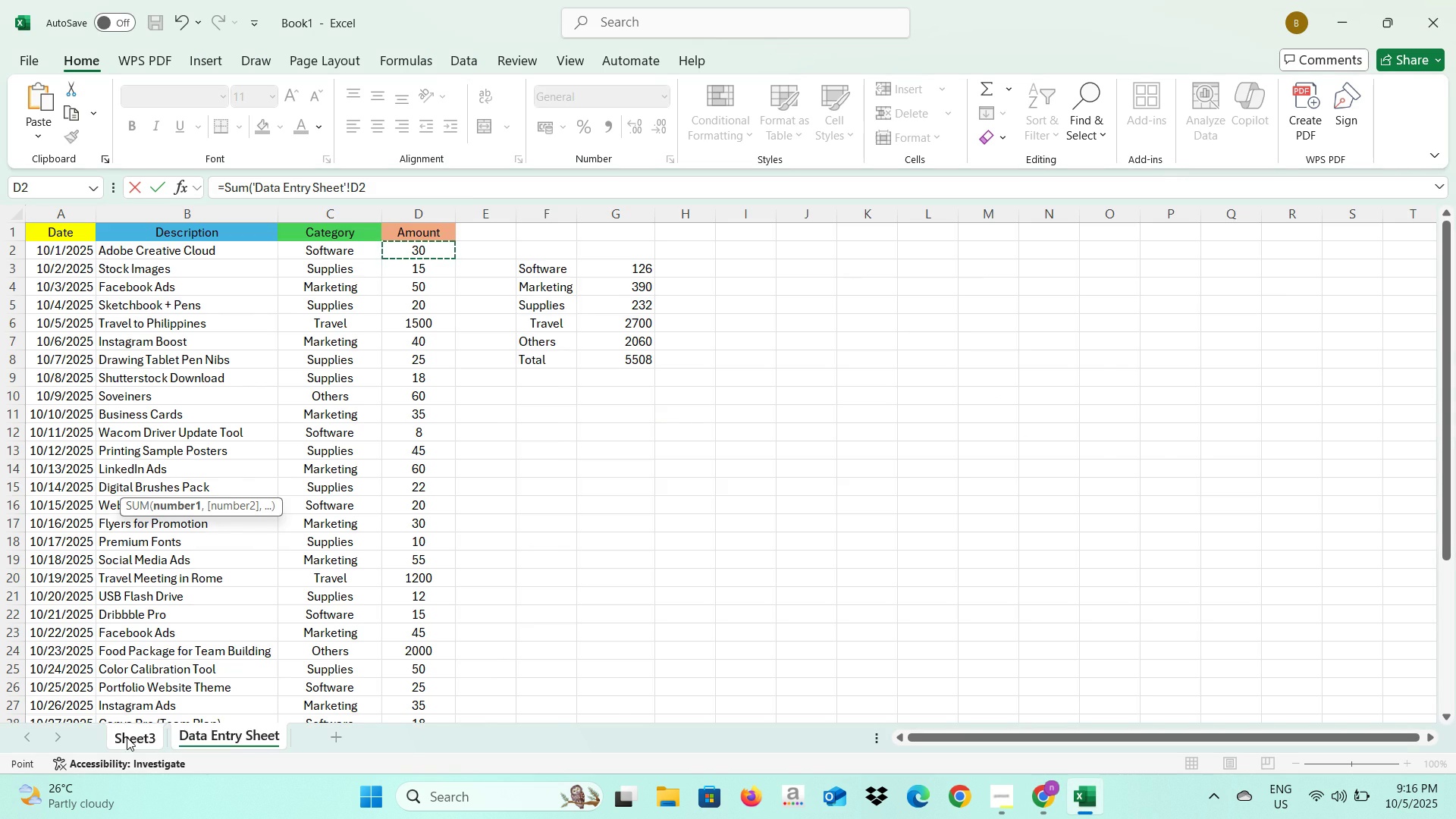 
left_click([127, 739])